 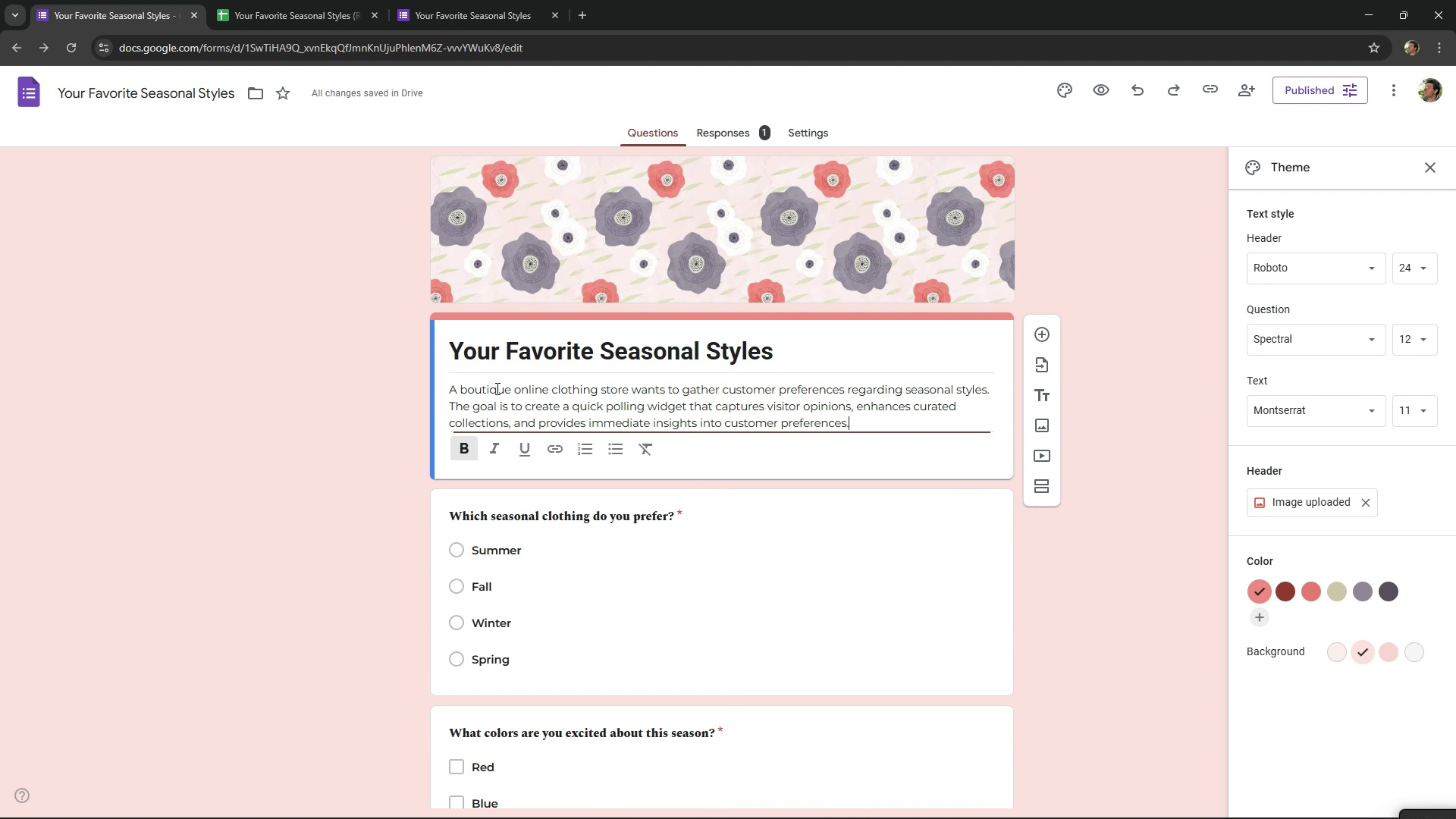 
key(Control+ControlLeft)
 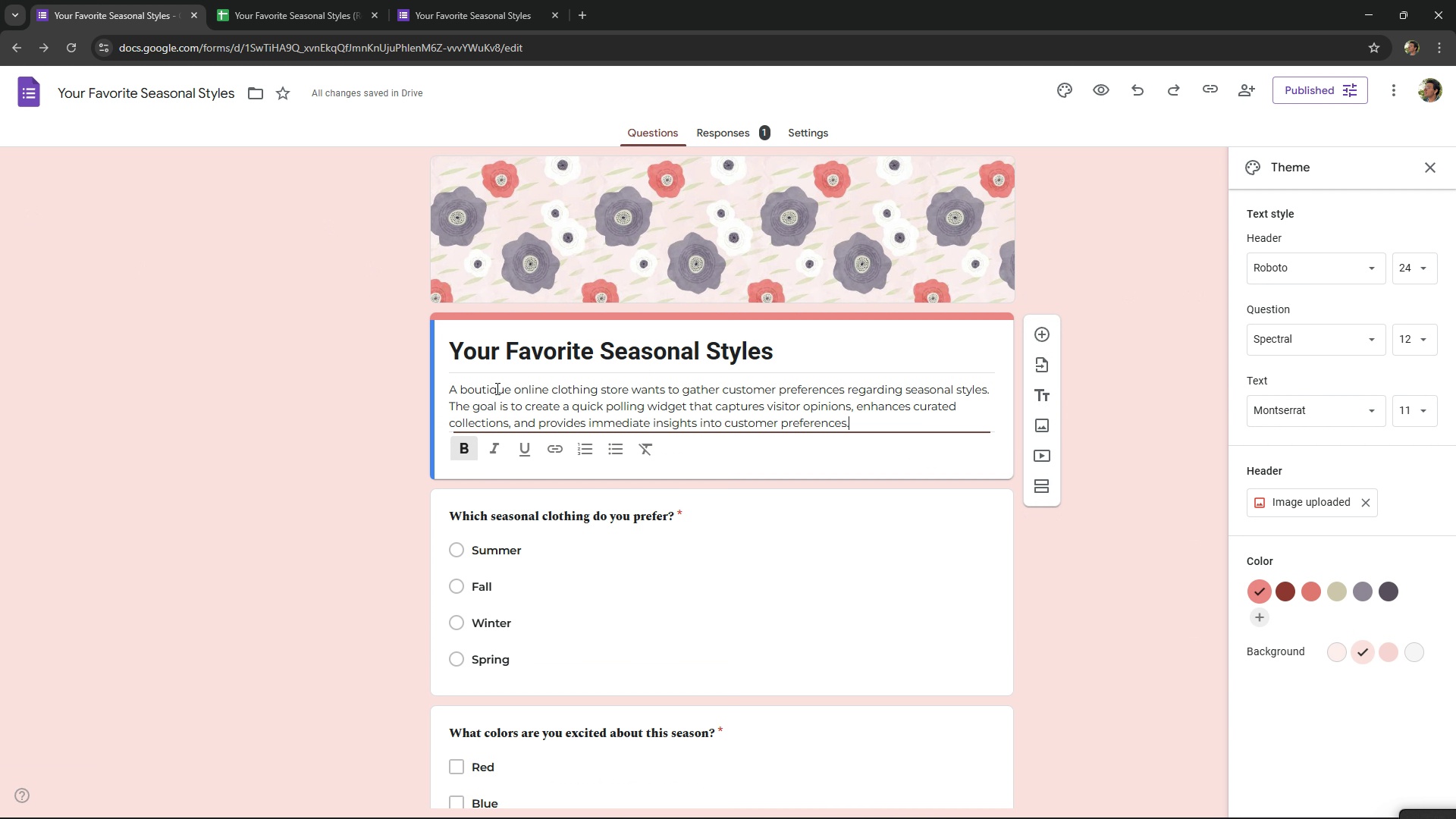 
key(Control+V)
 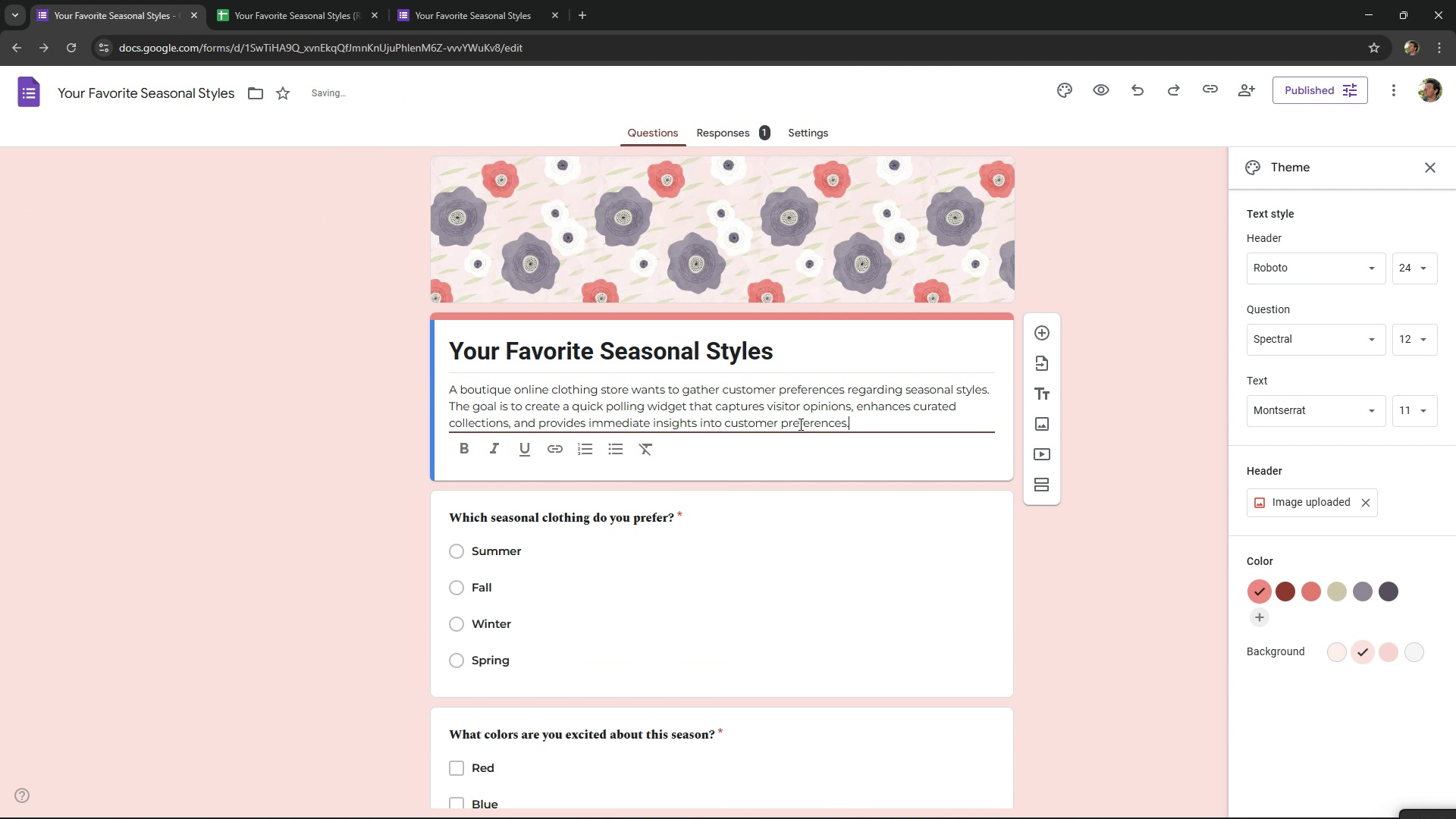 
double_click([799, 424])
 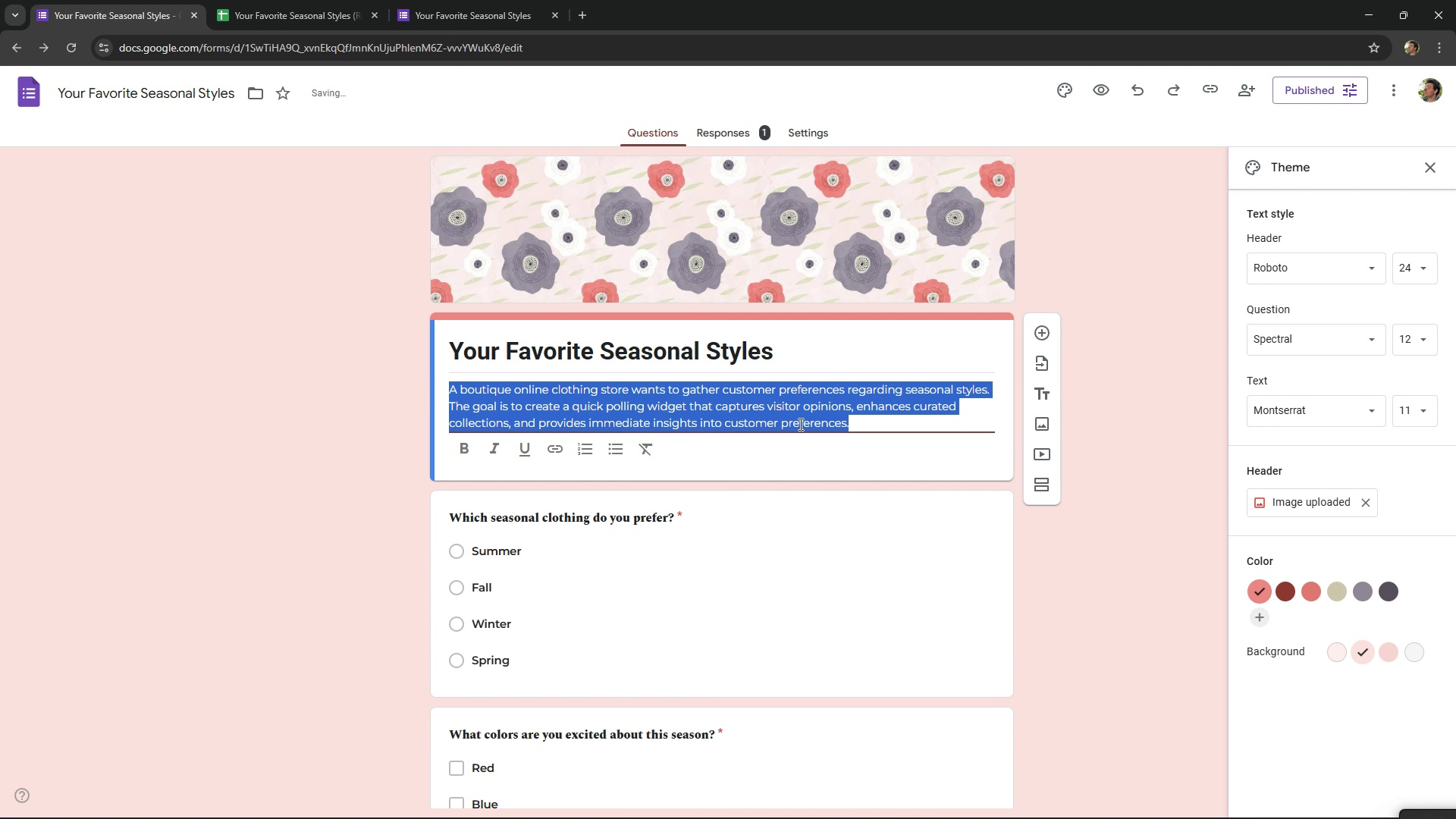 
triple_click([799, 424])
 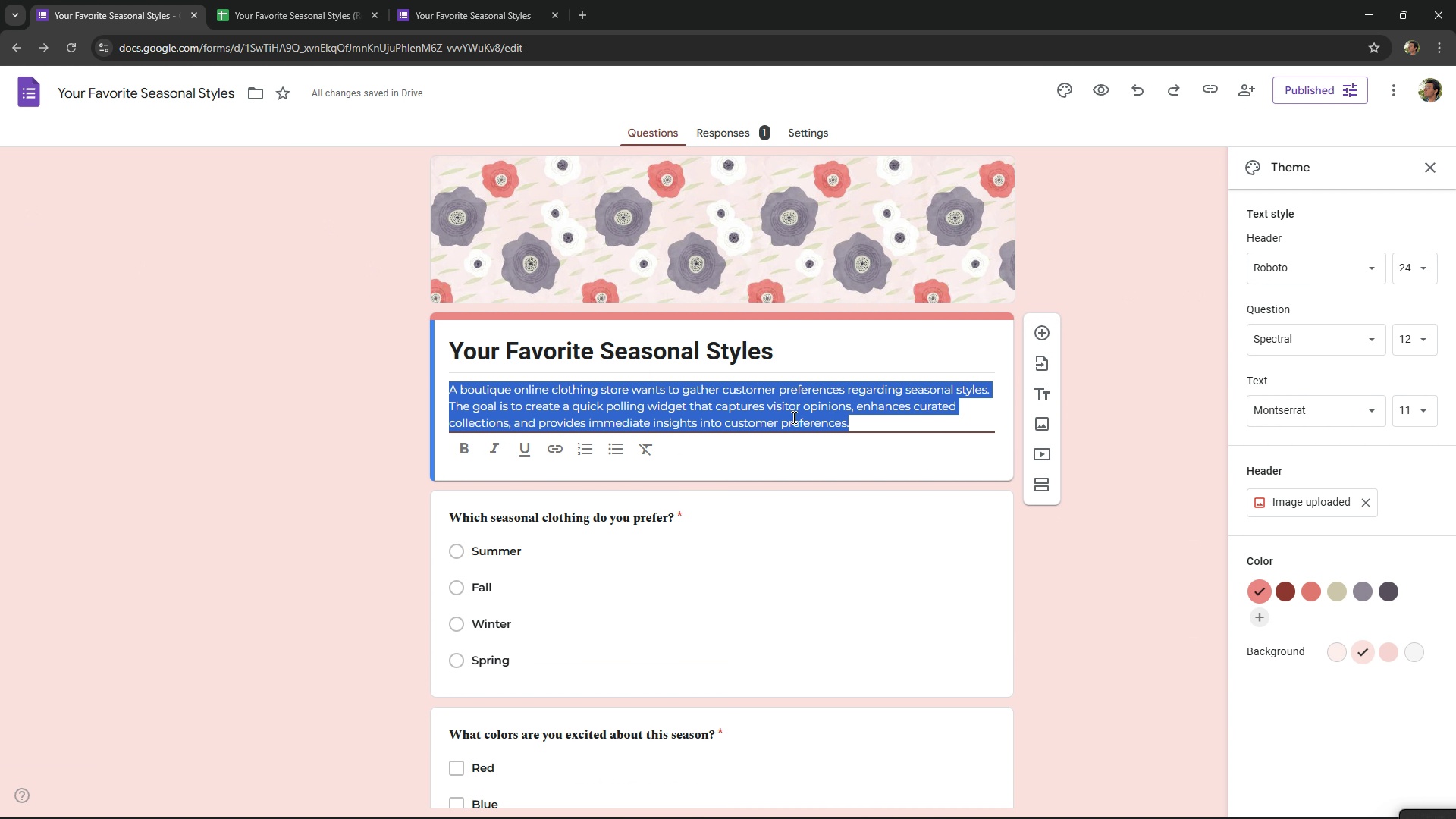 
wait(5.35)
 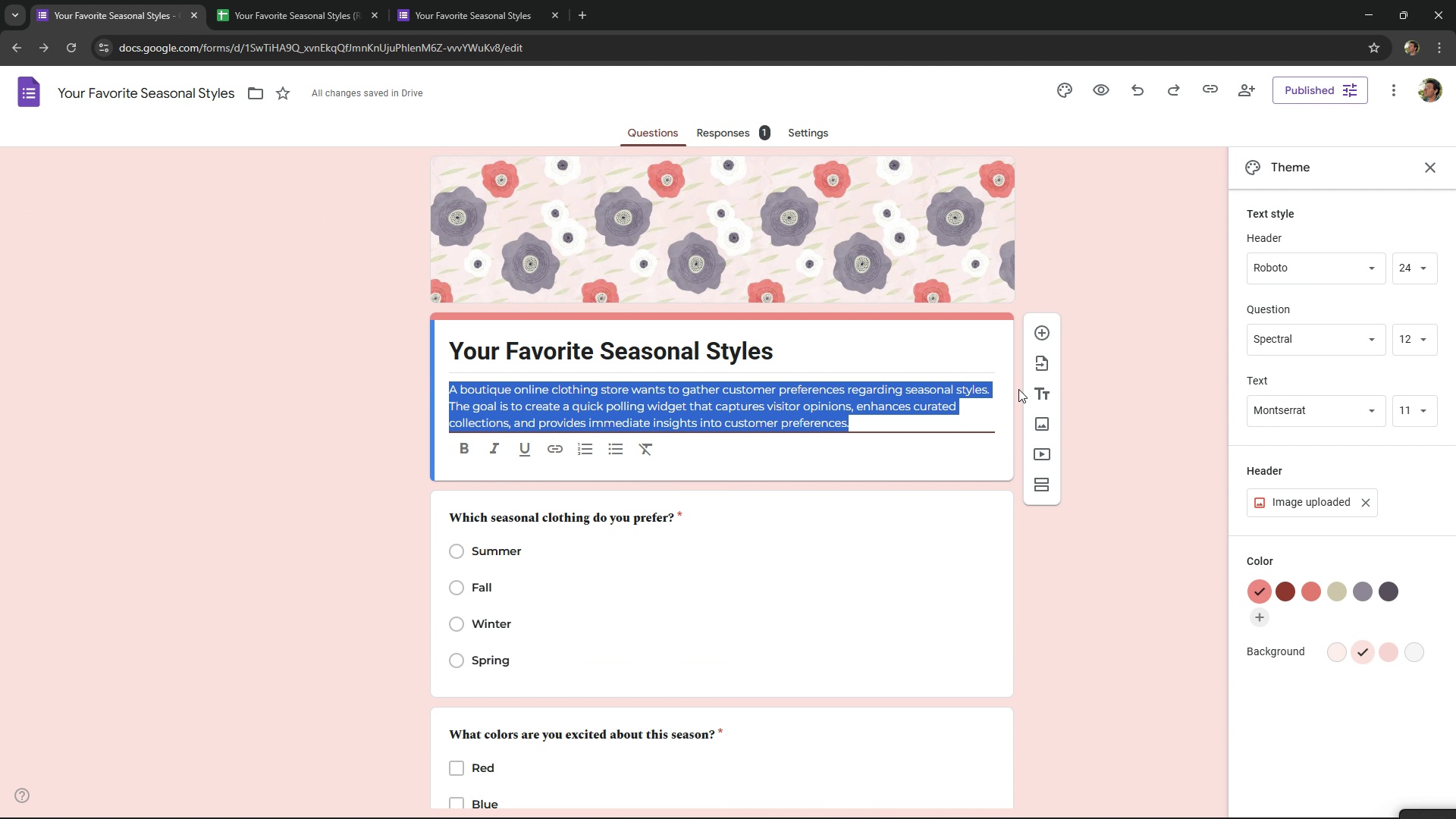 
mouse_move([1044, 378])
 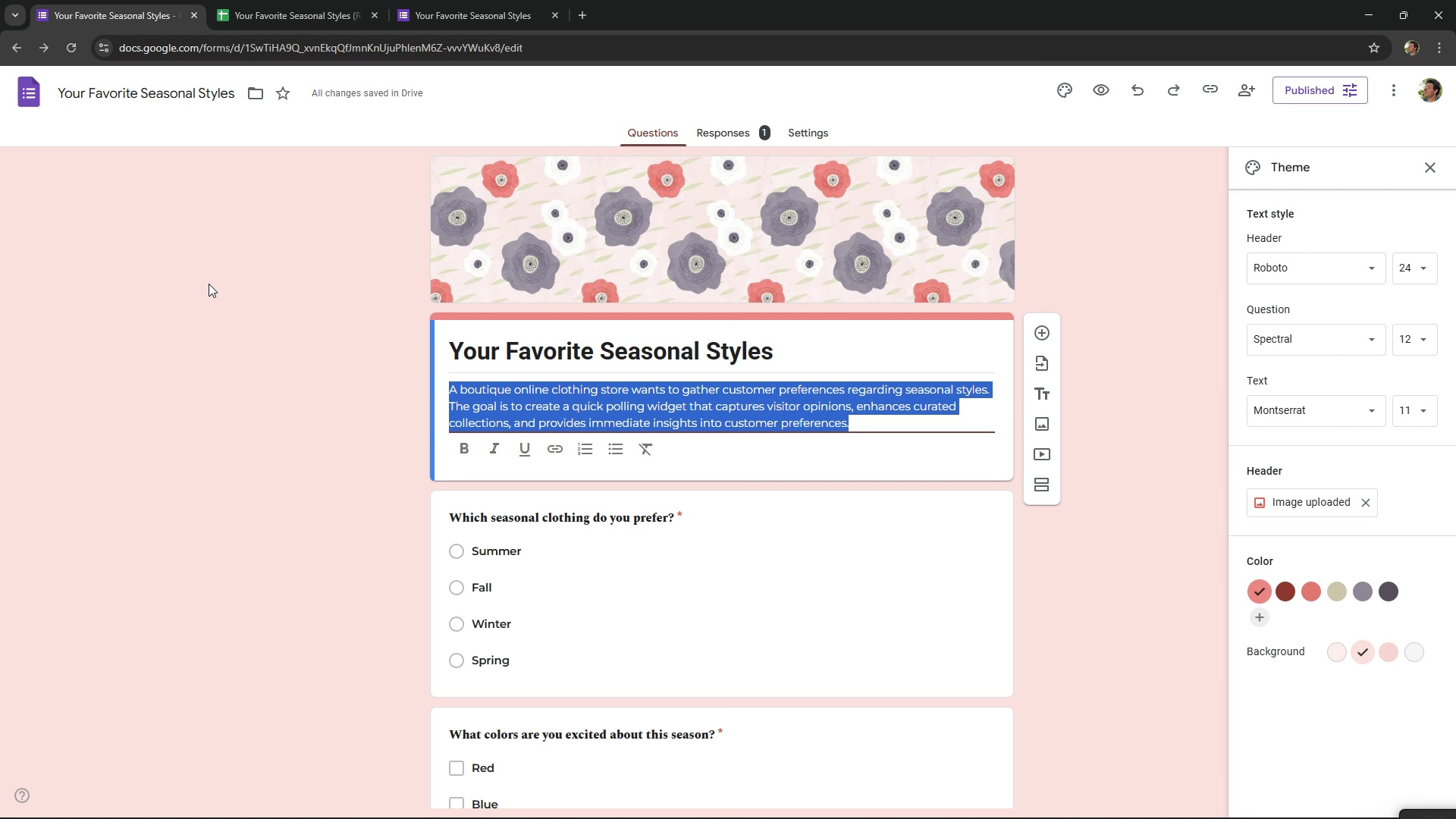 
scroll: coordinate [731, 416], scroll_direction: none, amount: 0.0
 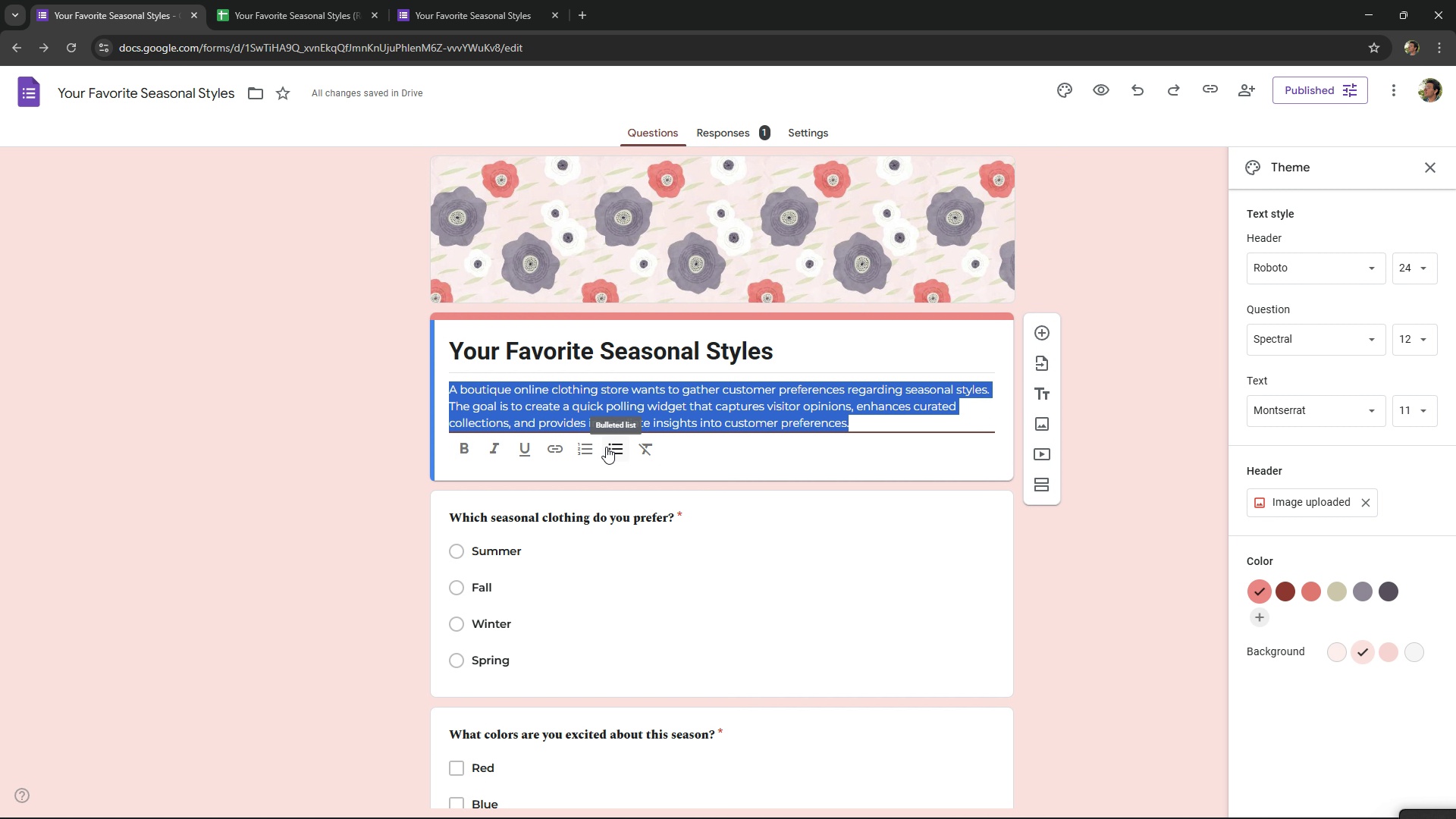 
left_click([606, 447])
 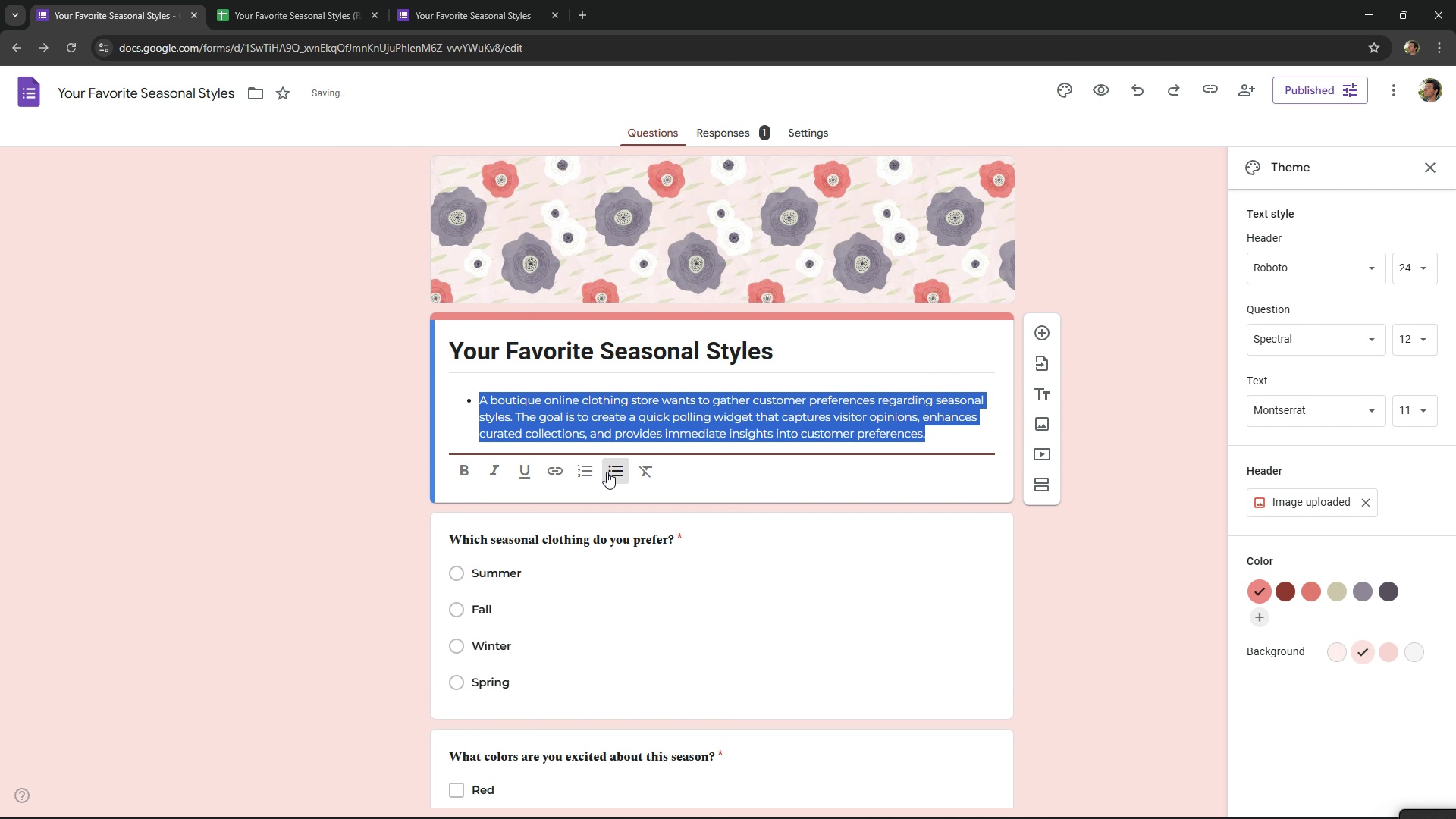 
left_click([609, 475])
 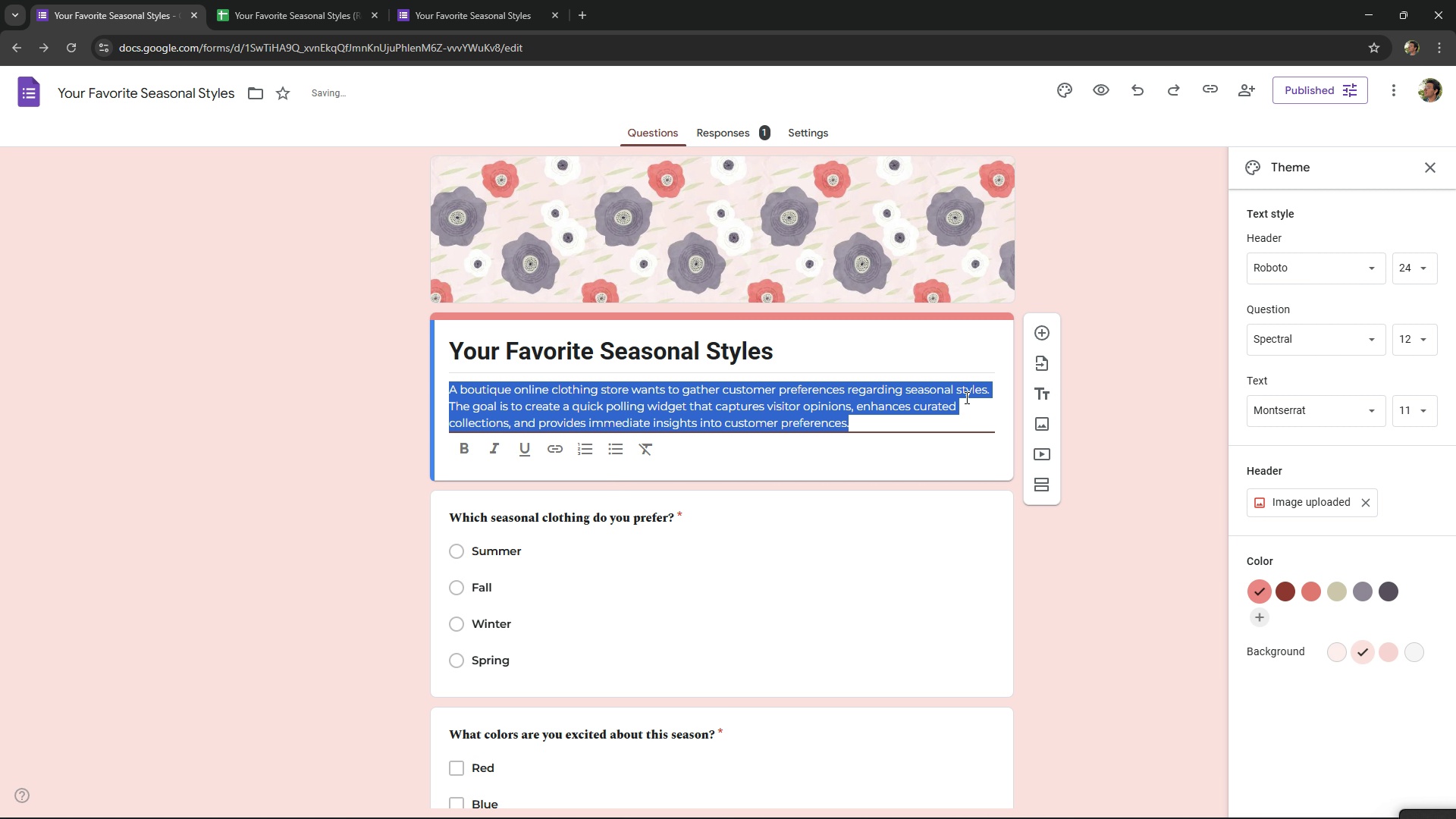 
left_click([1112, 311])
 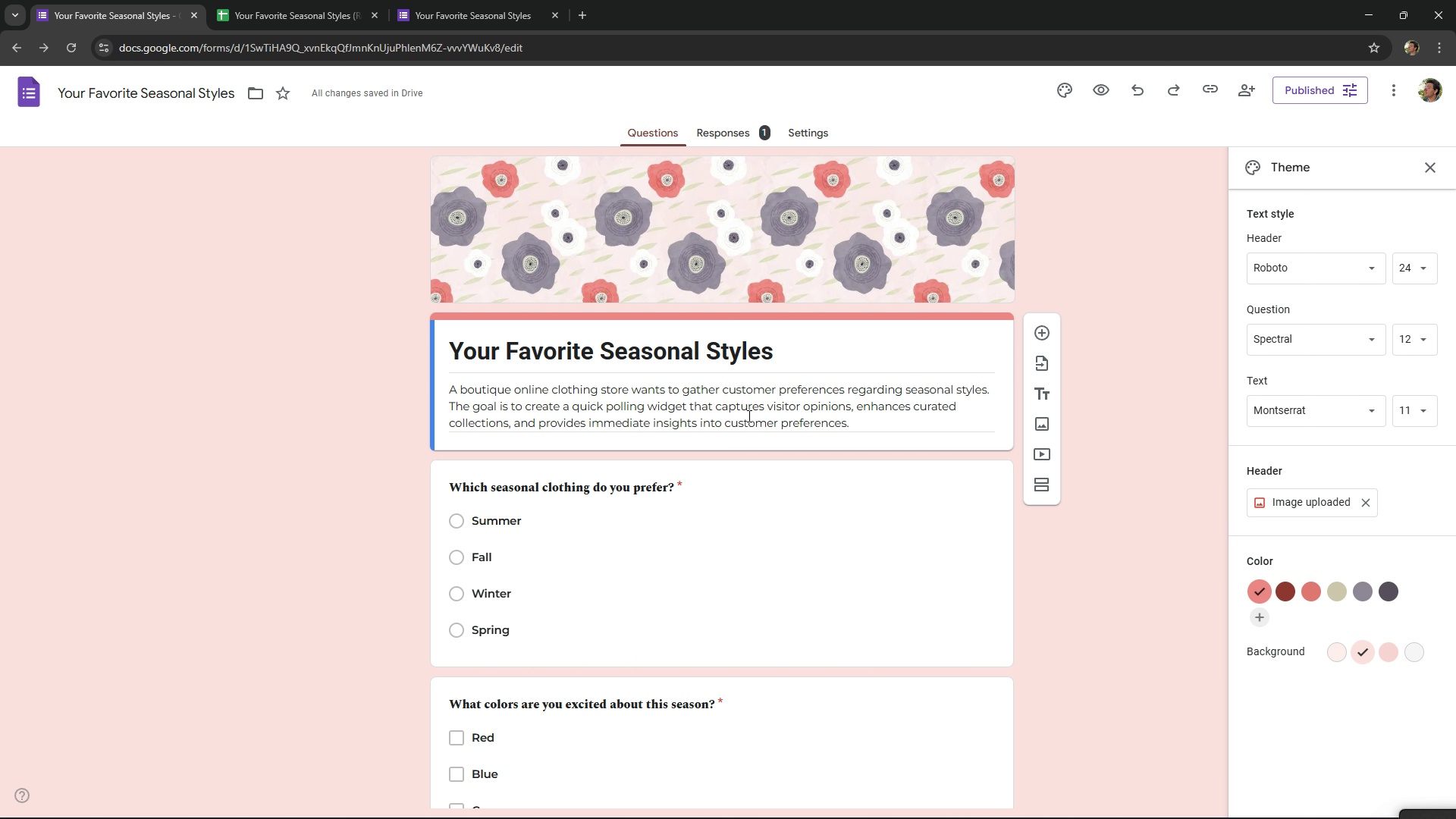 
wait(15.42)
 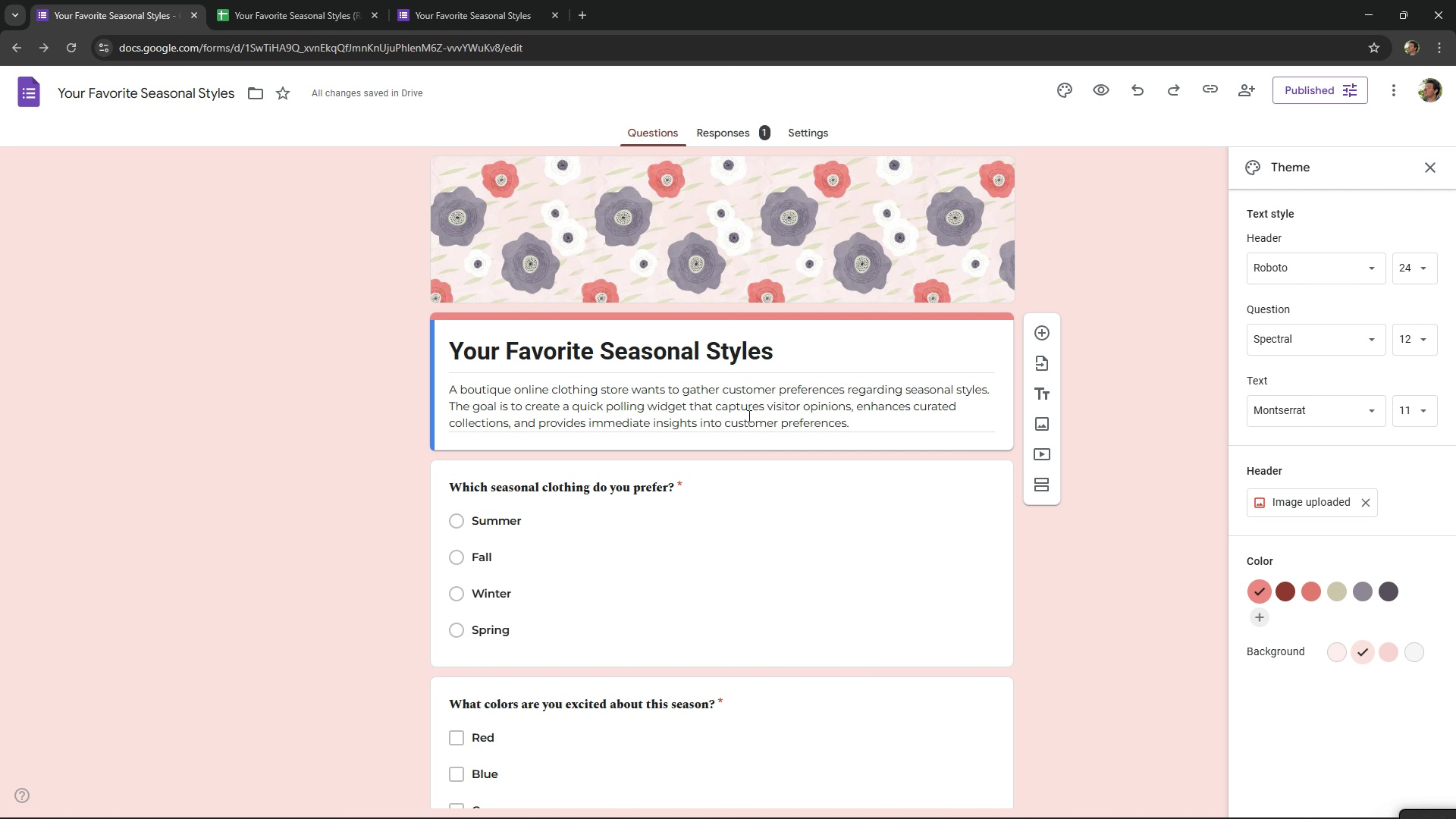 
left_click_drag(start_coordinate=[447, 406], to_coordinate=[458, 408])
 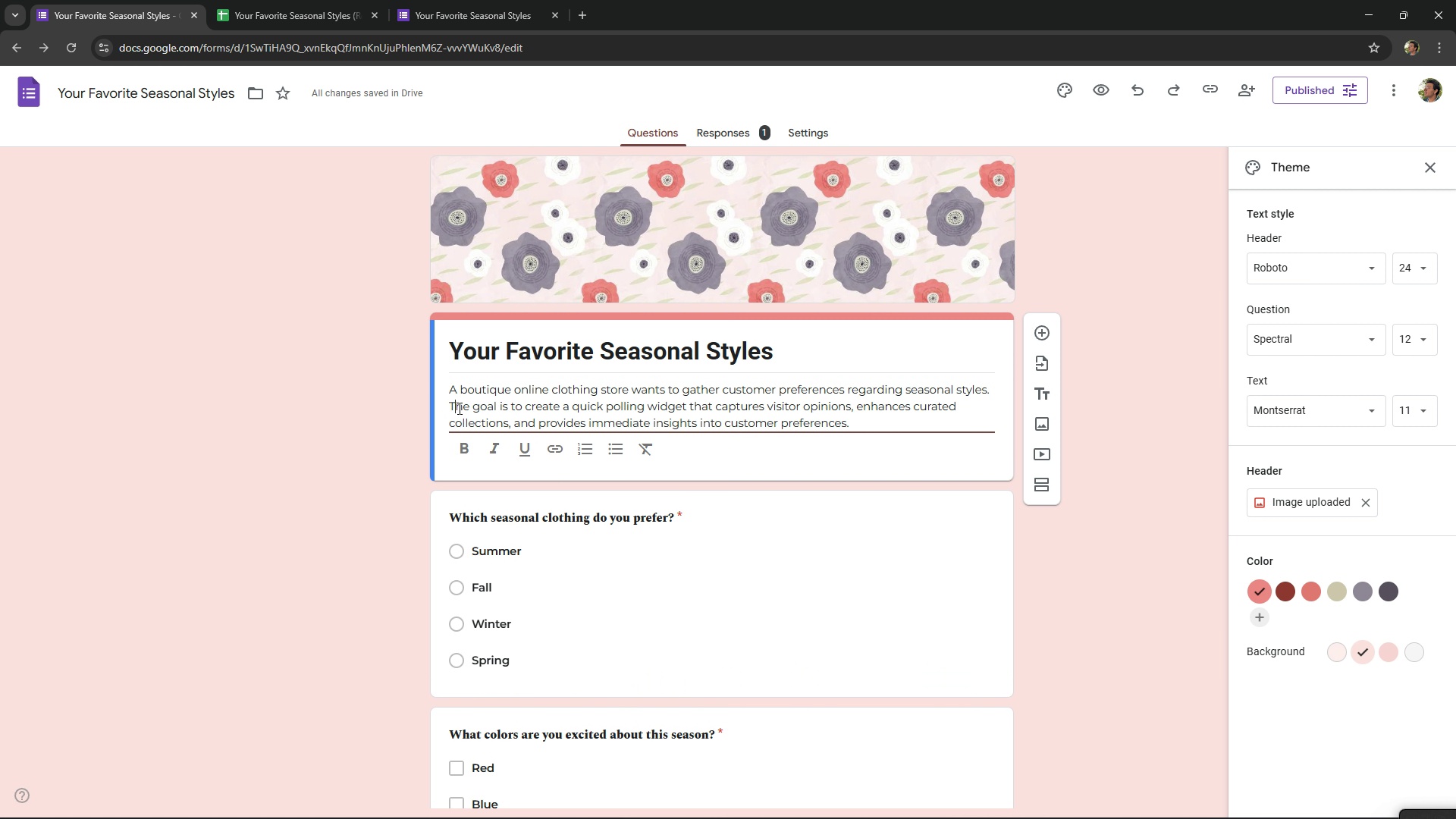 
left_click([458, 408])
 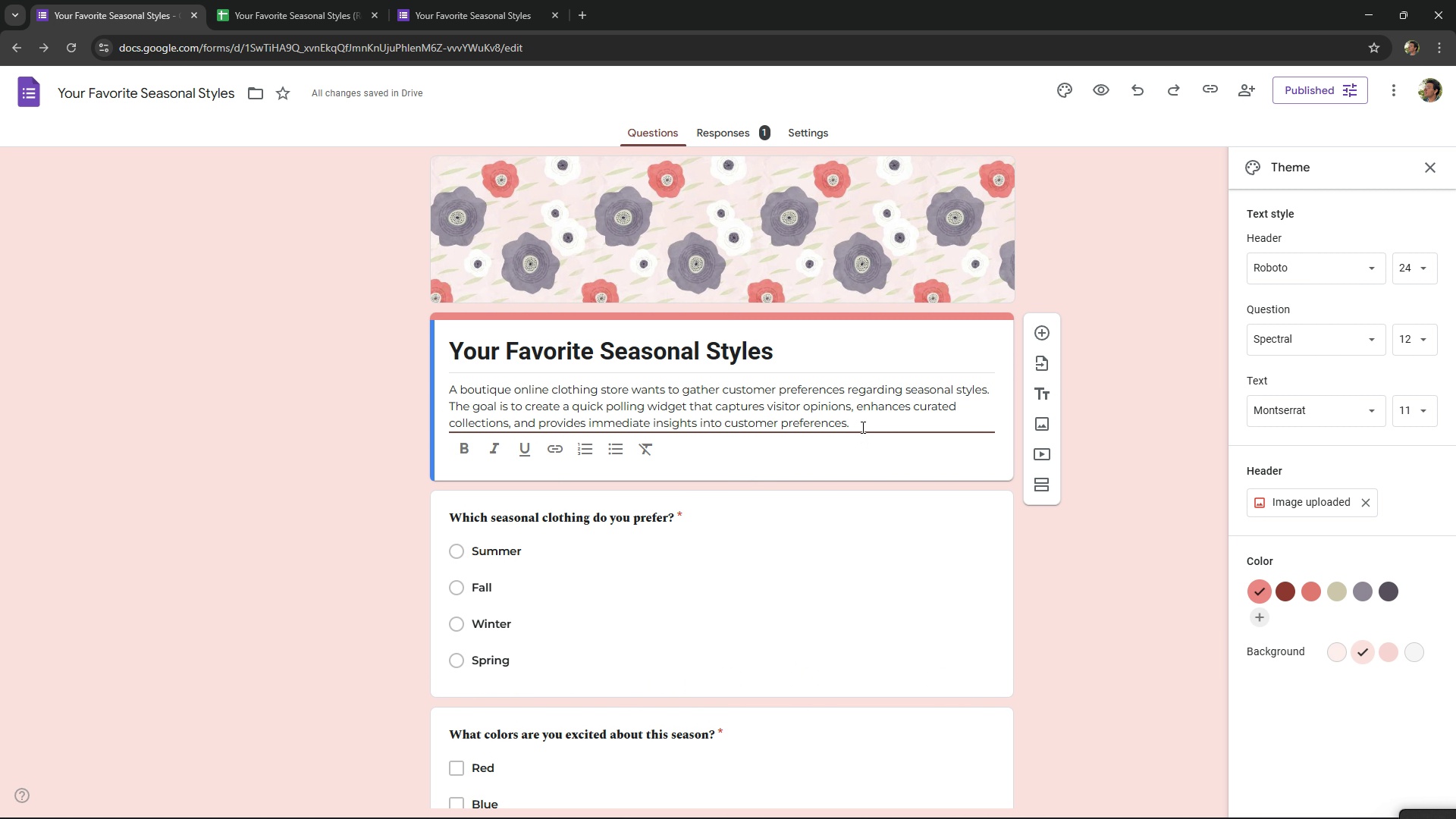 
left_click_drag(start_coordinate=[861, 427], to_coordinate=[449, 413])
 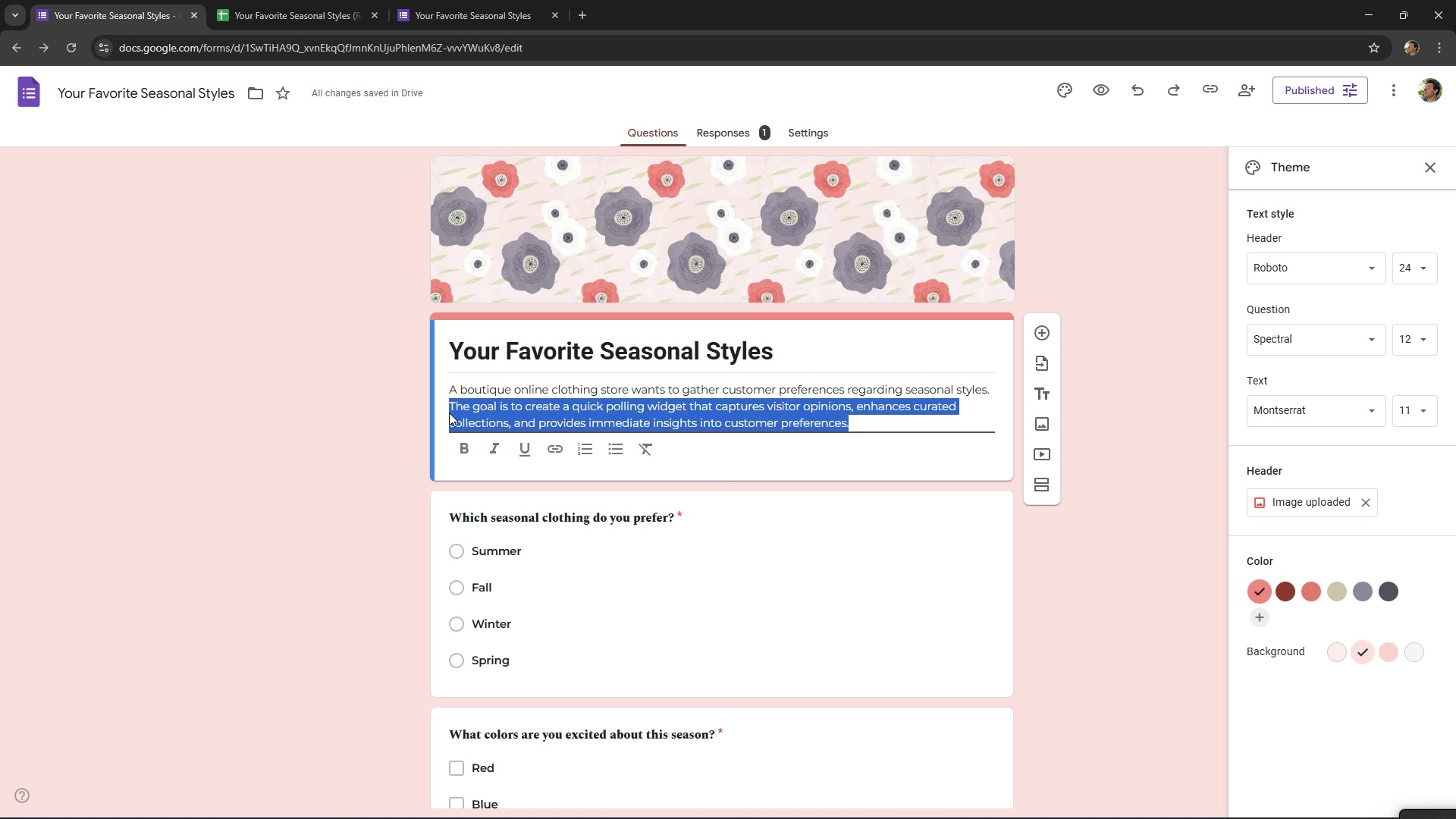 
key(Backspace)
 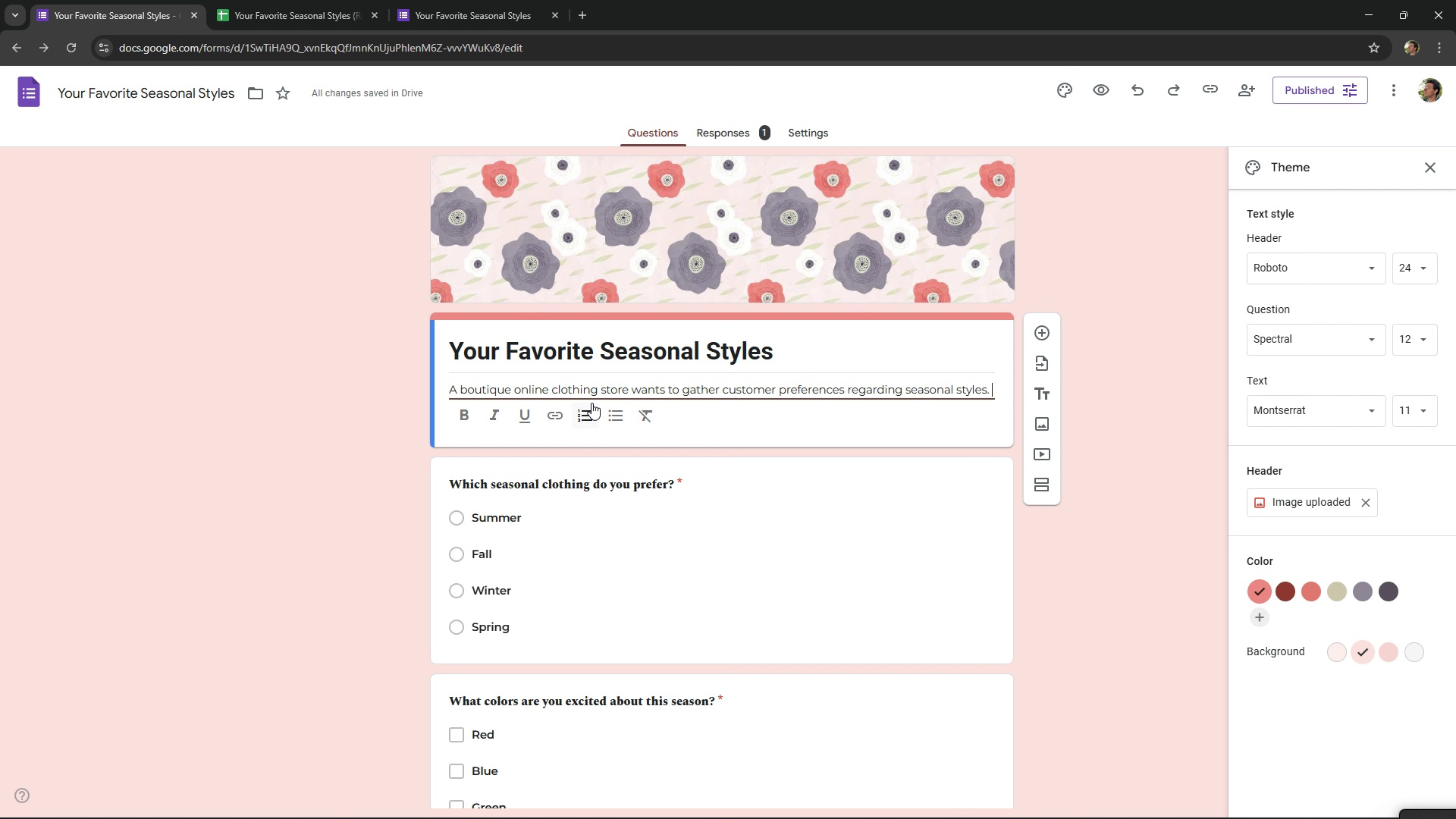 
wait(8.49)
 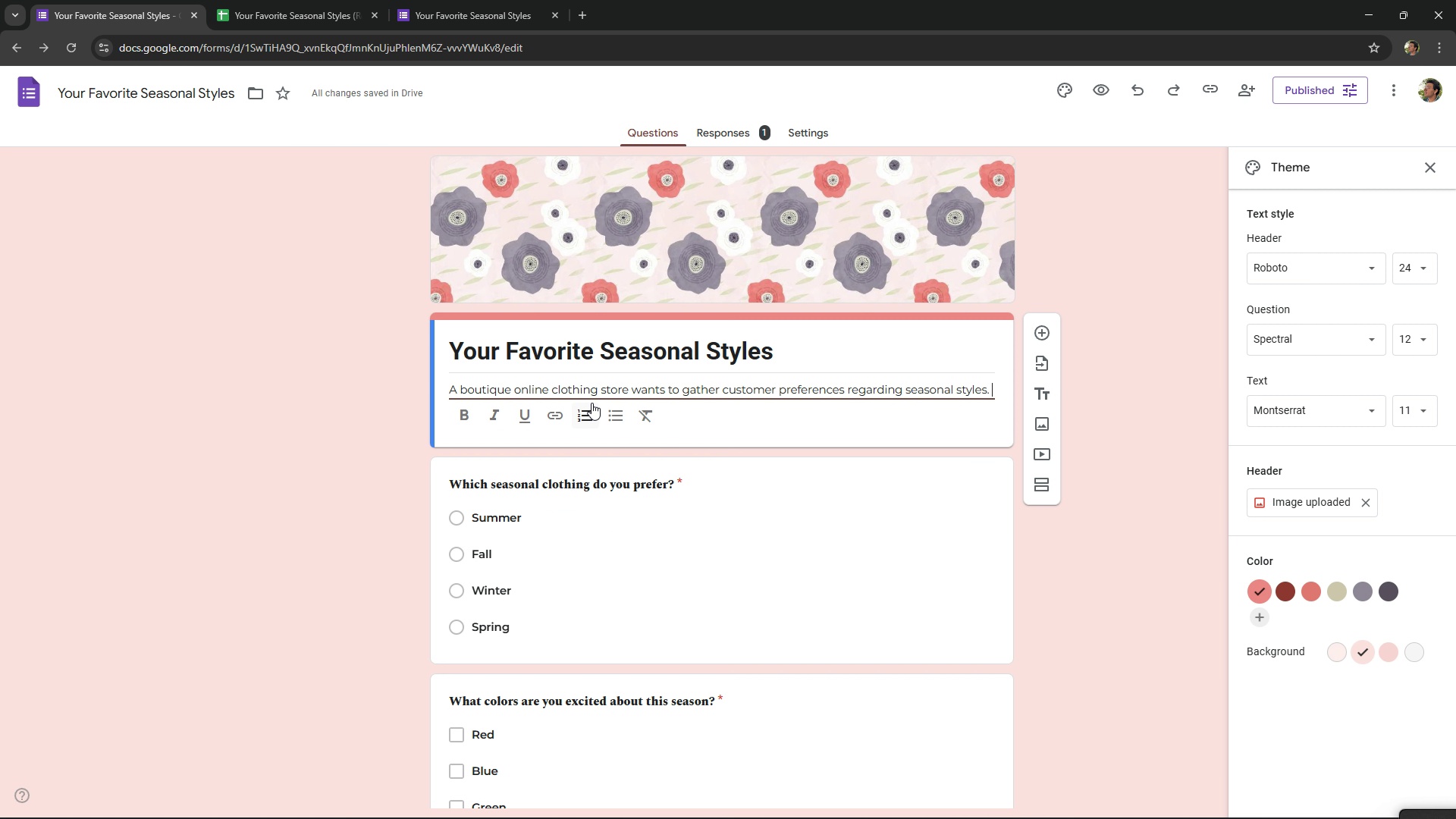 
left_click_drag(start_coordinate=[627, 391], to_coordinate=[430, 383])
 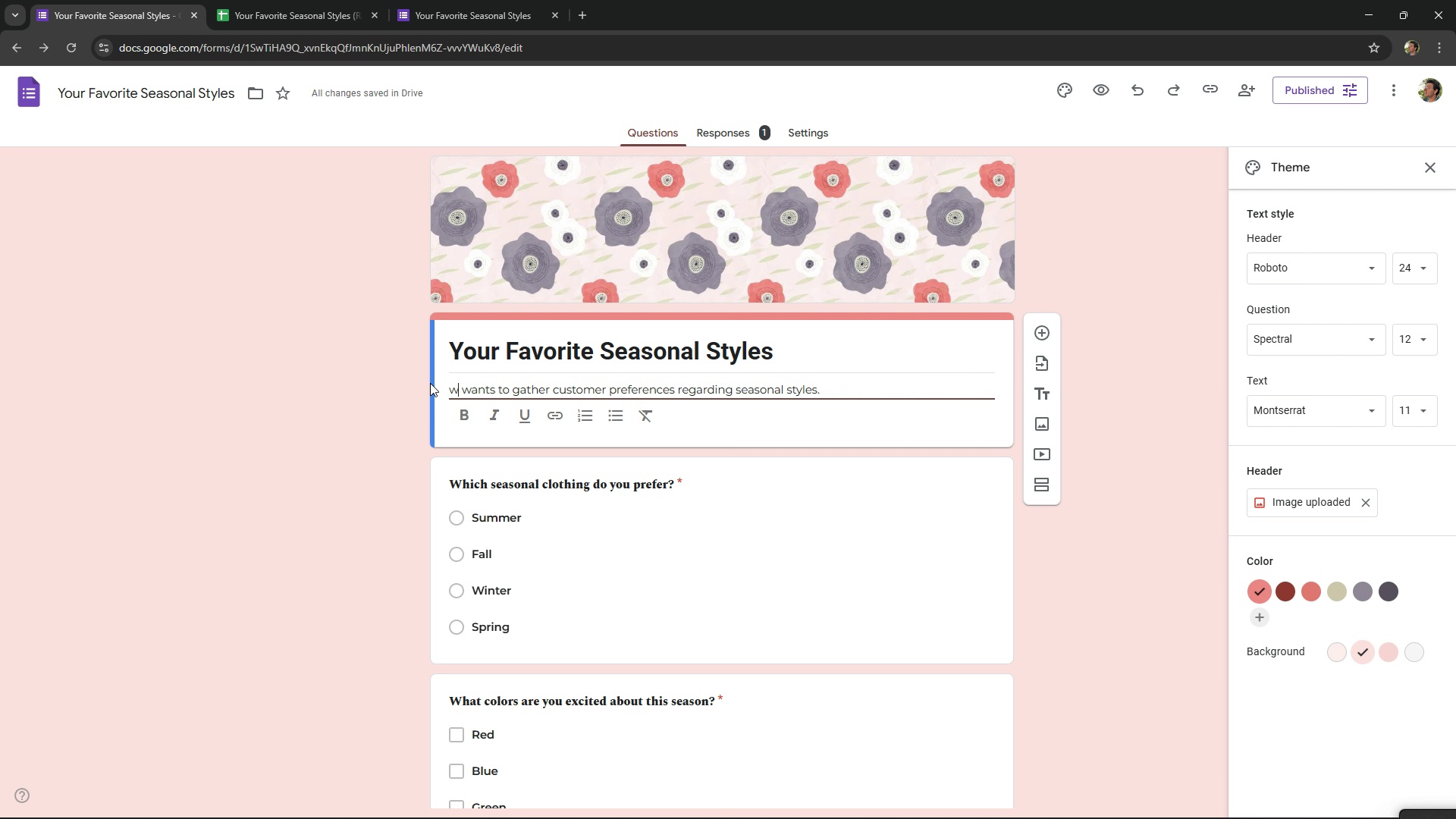 
type(we)
 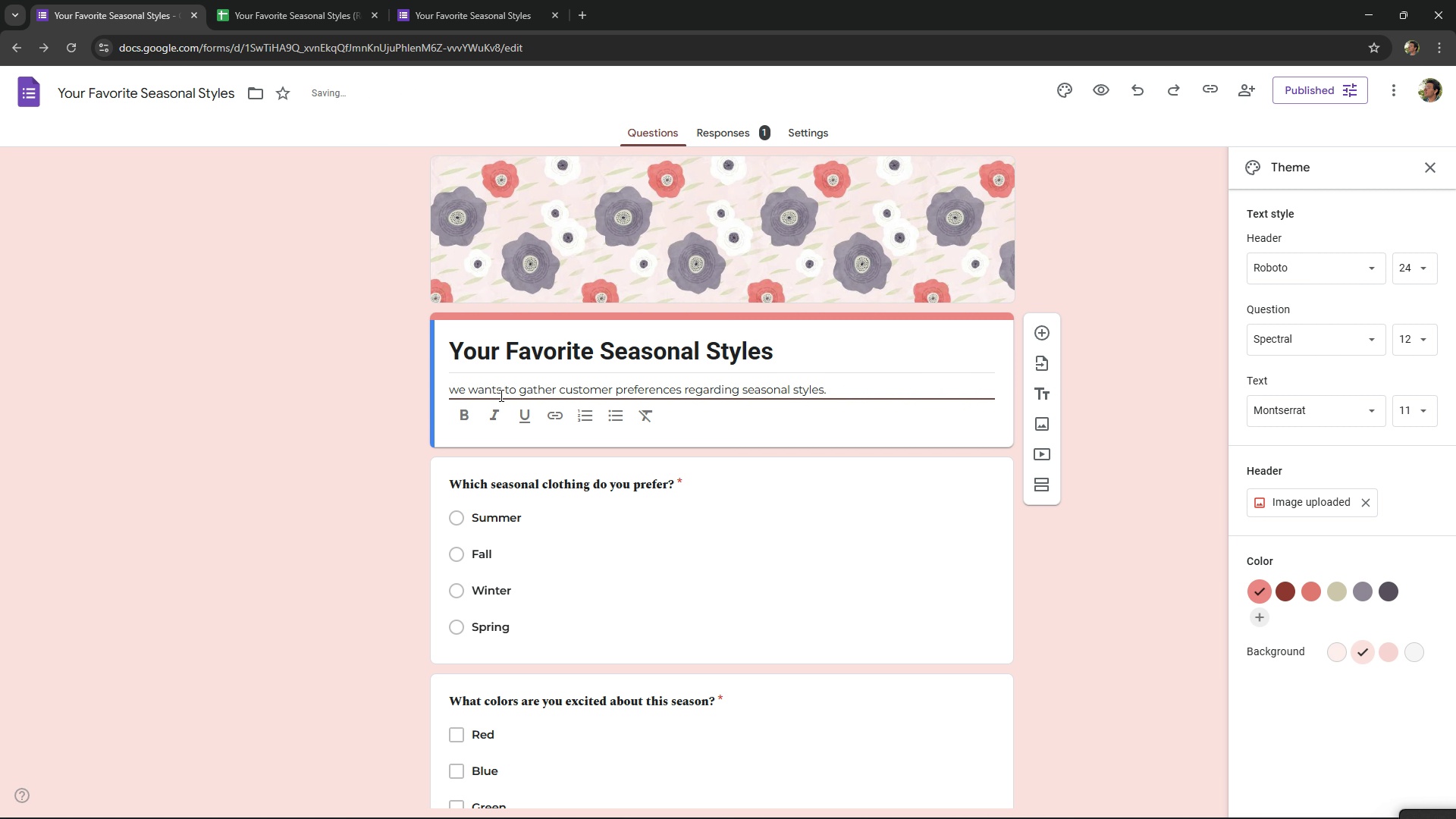 
left_click([500, 395])
 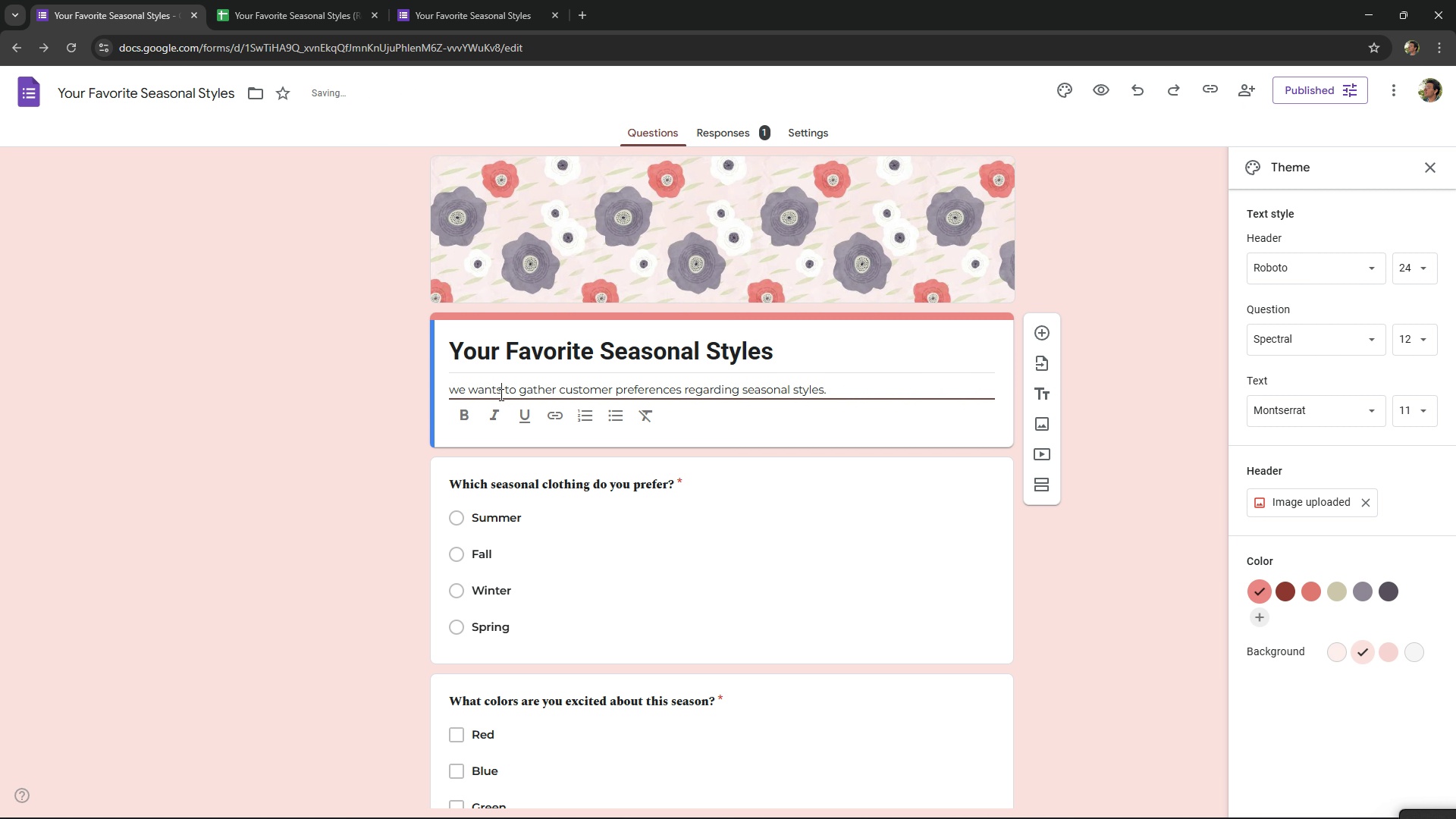 
key(Backspace)
 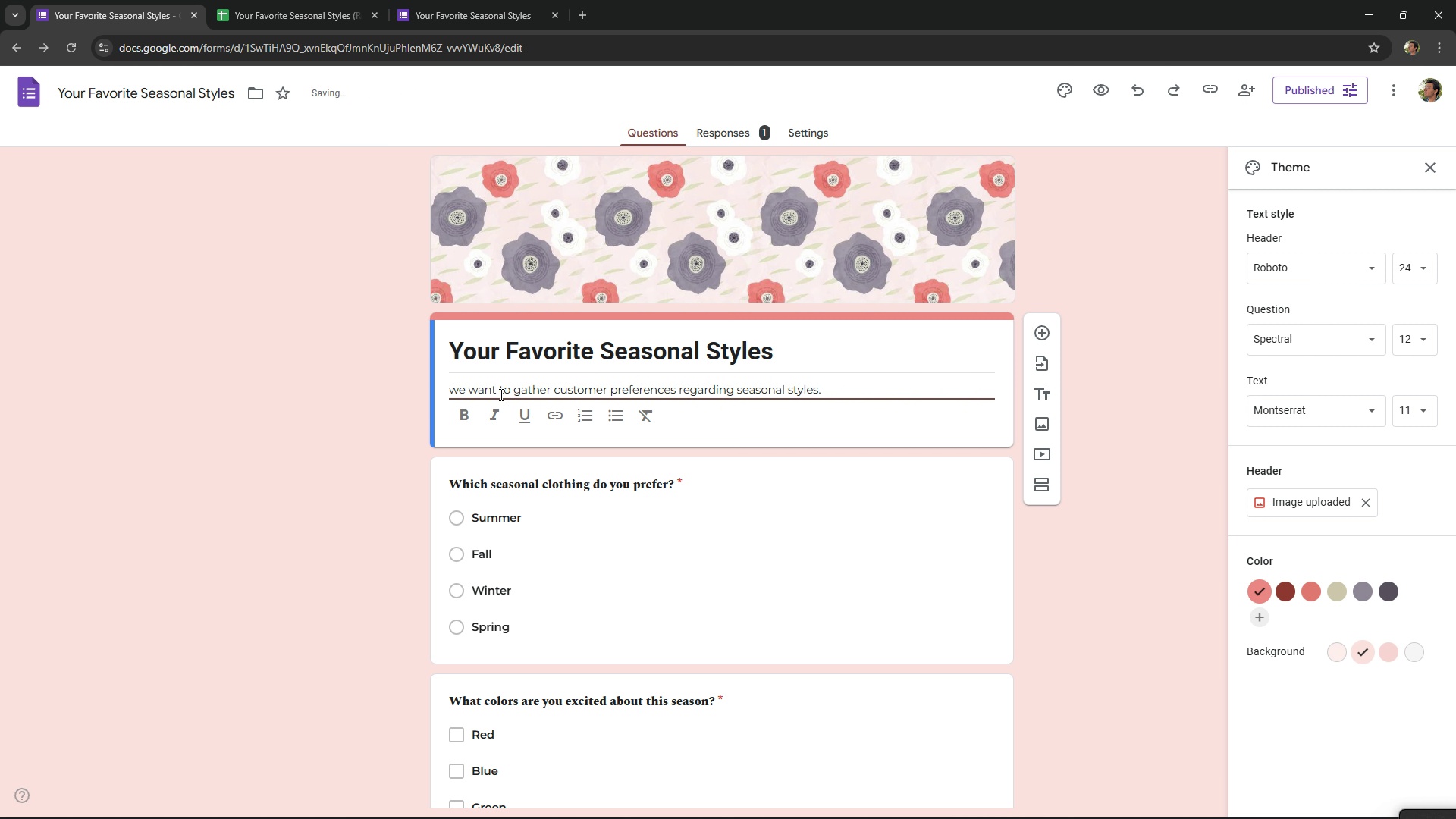 
hold_key(key=Backspace, duration=0.9)
 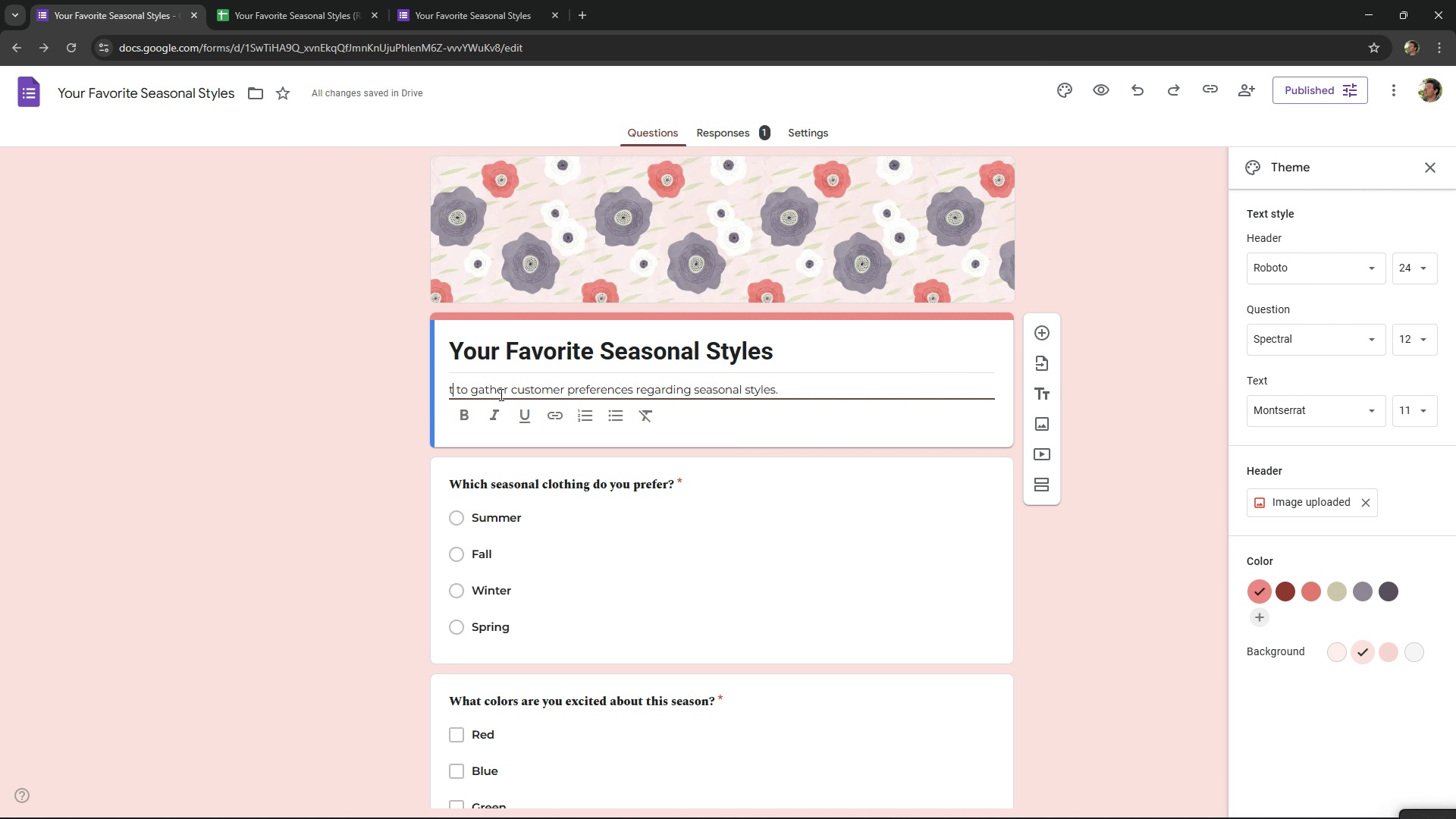 
type(ty)
key(Backspace)
type(he goal is )
key(Backspace)
 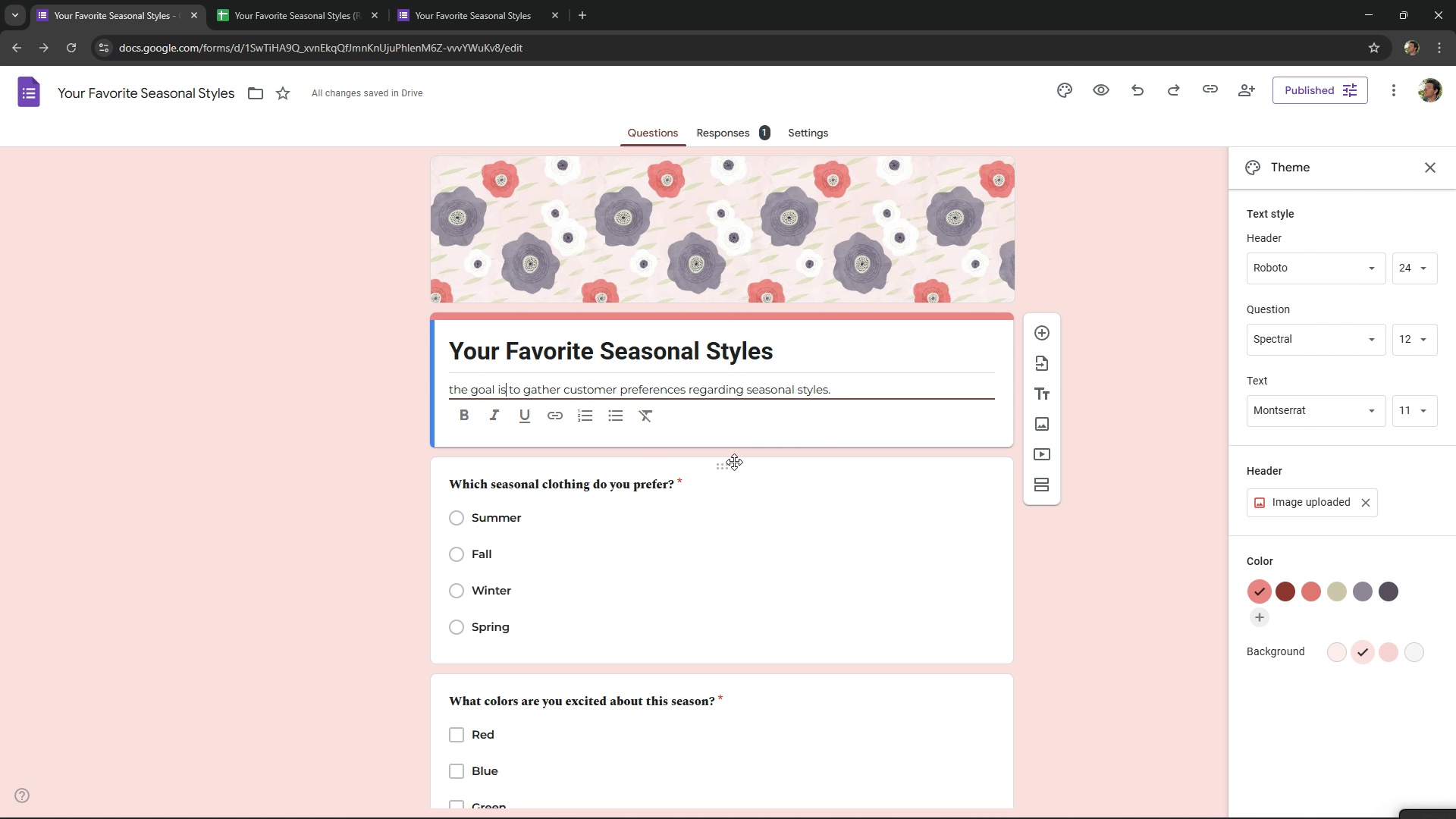 
left_click([933, 394])
 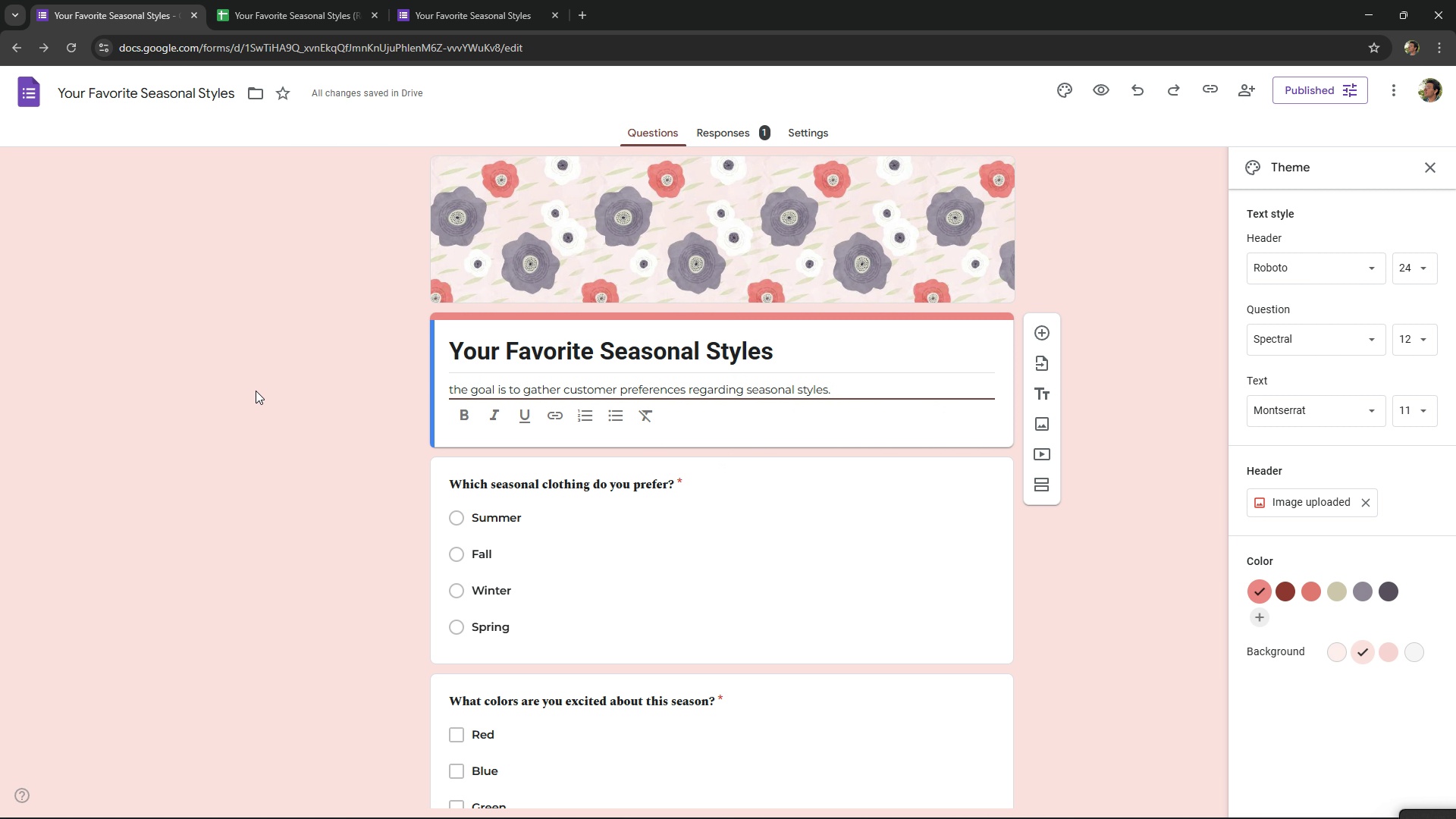 
left_click([256, 391])
 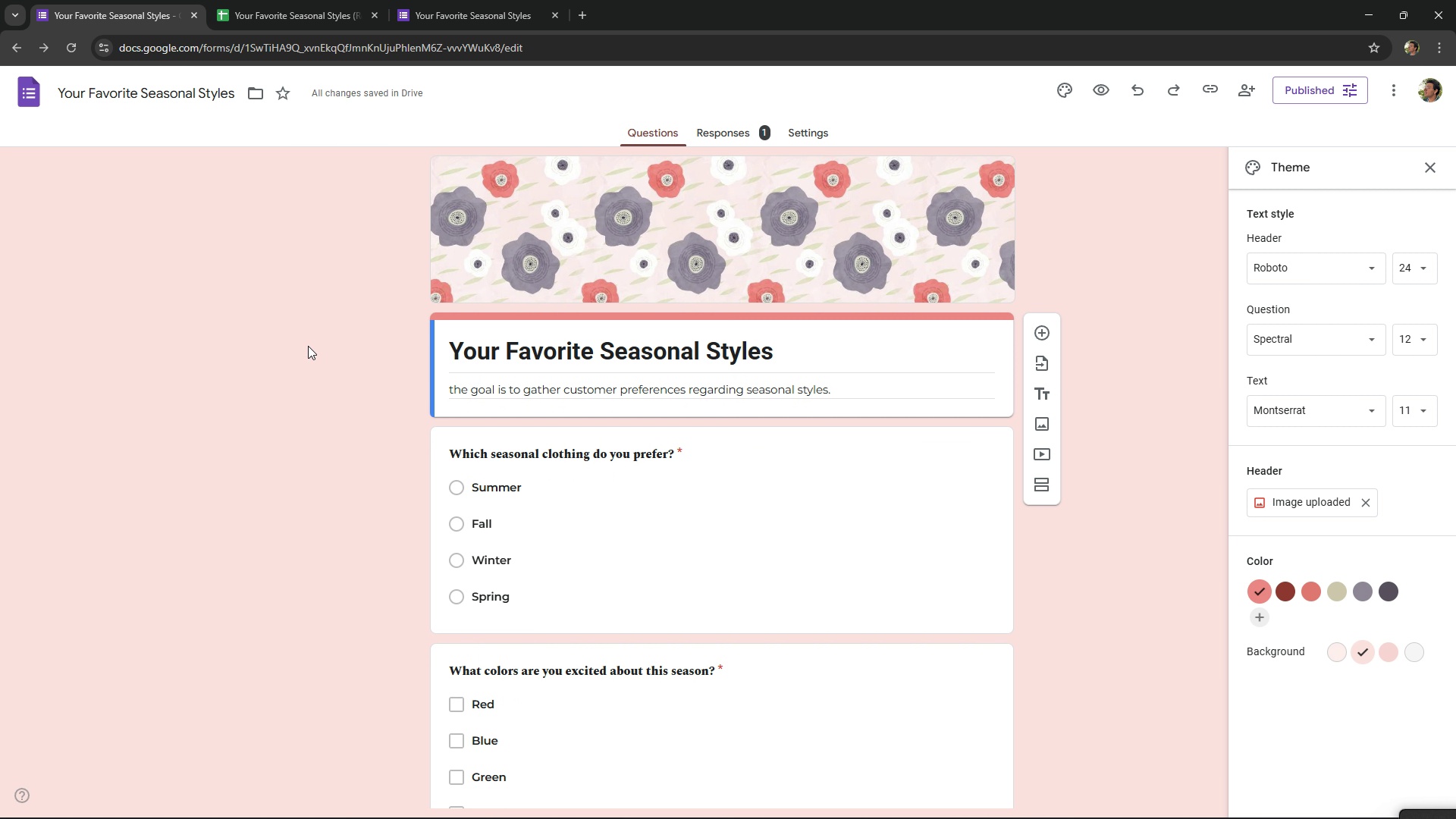 
scroll: coordinate [309, 345], scroll_direction: down, amount: 9.0
 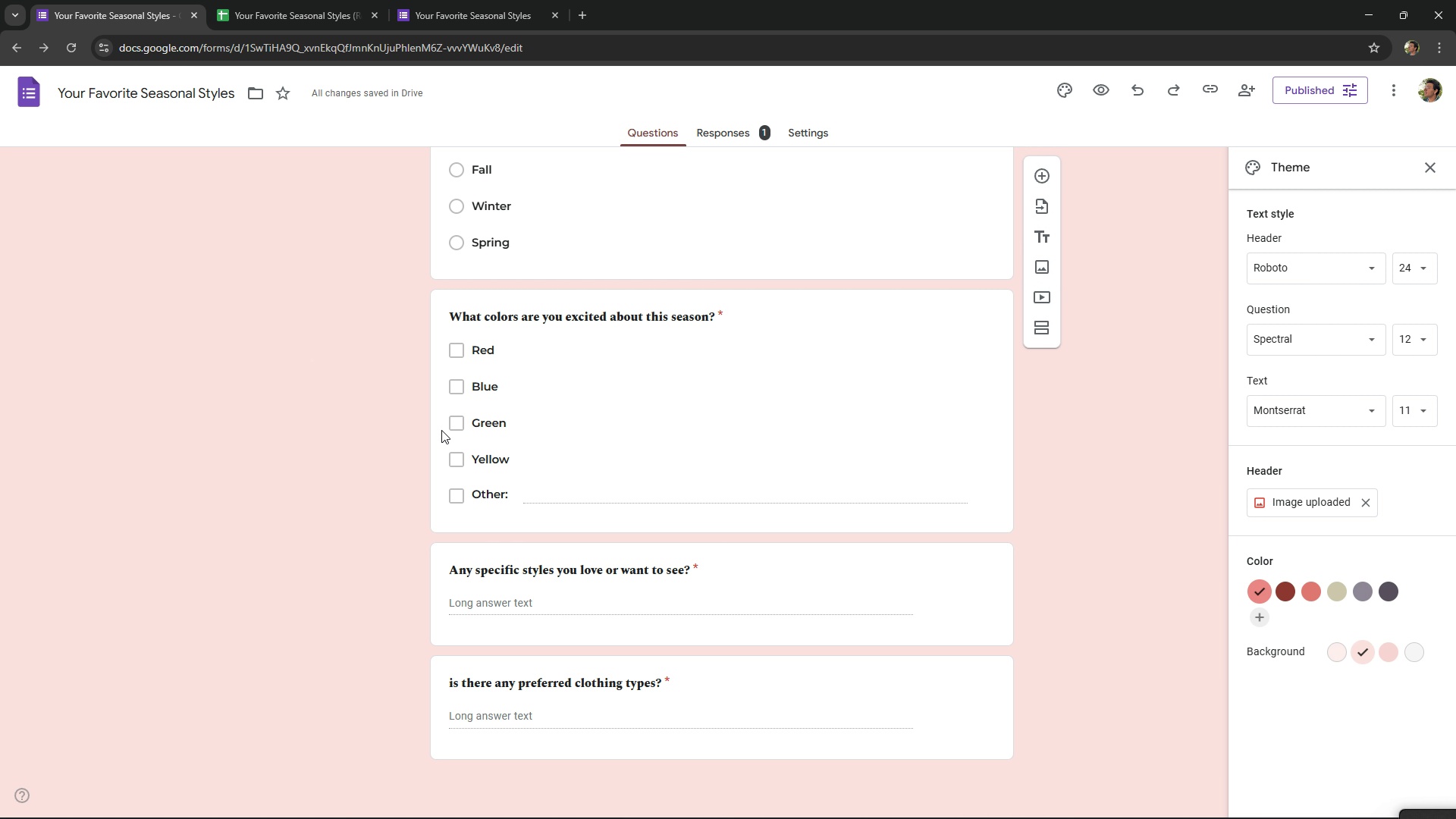 
scroll: coordinate [463, 421], scroll_direction: up, amount: 11.0
 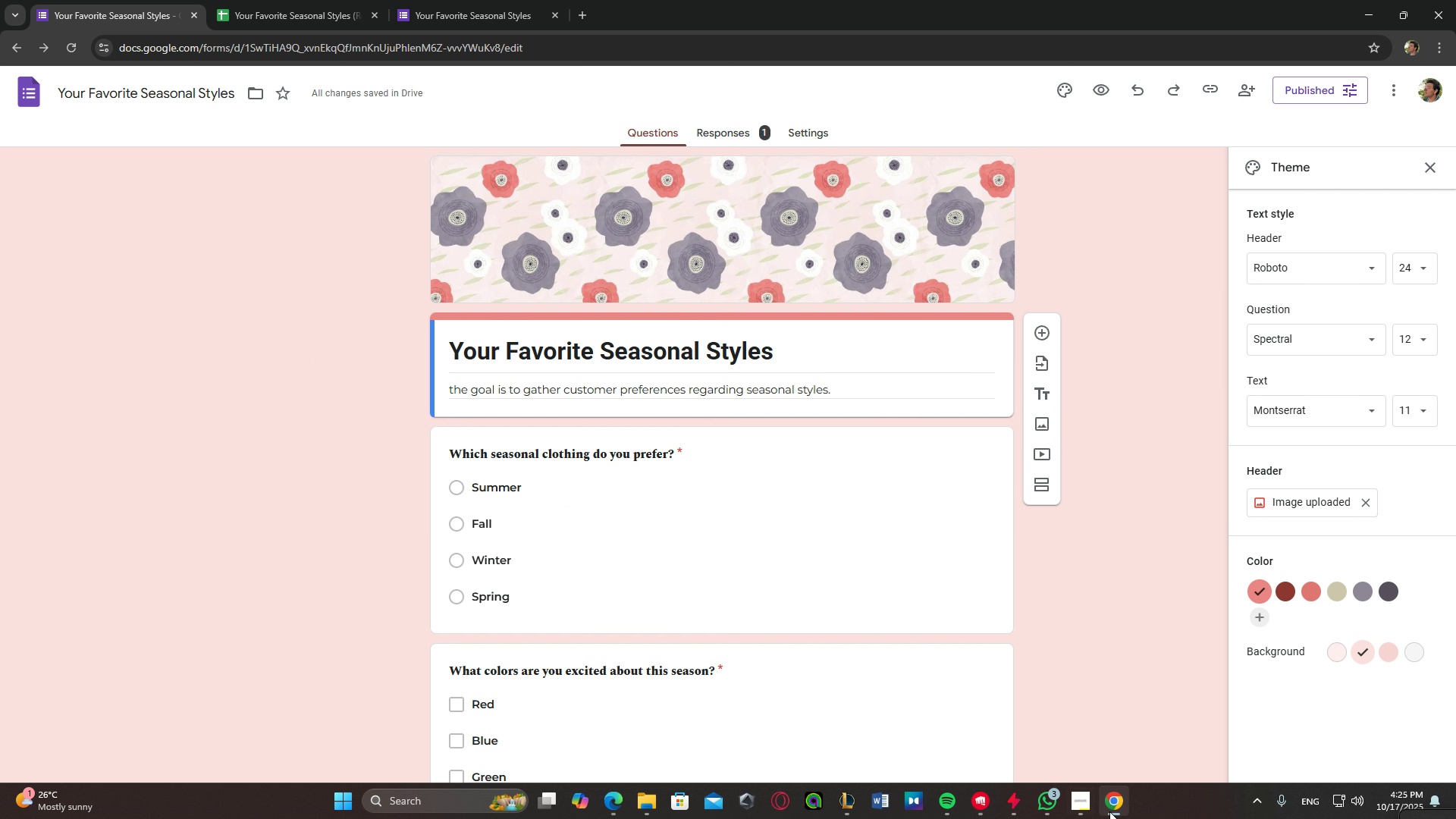 
left_click([1088, 806])